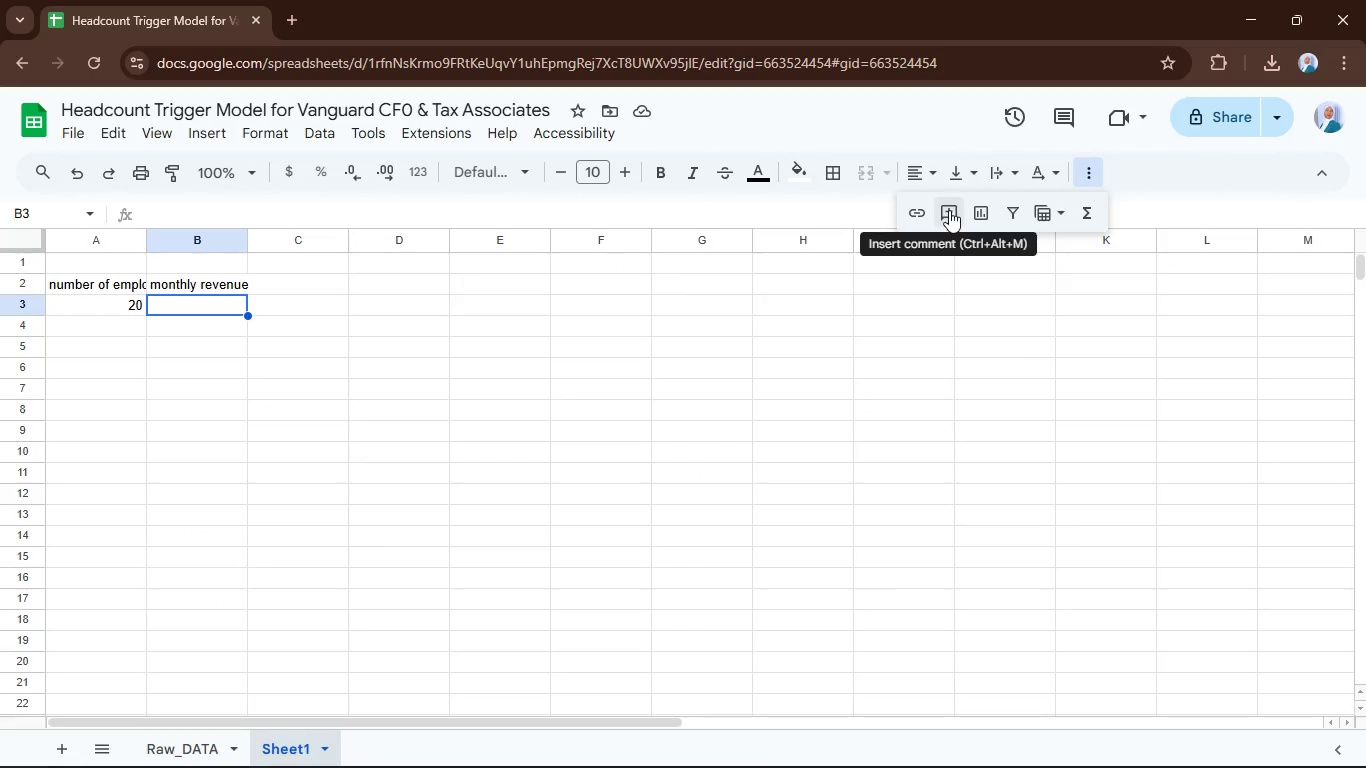 
wait(6.03)
 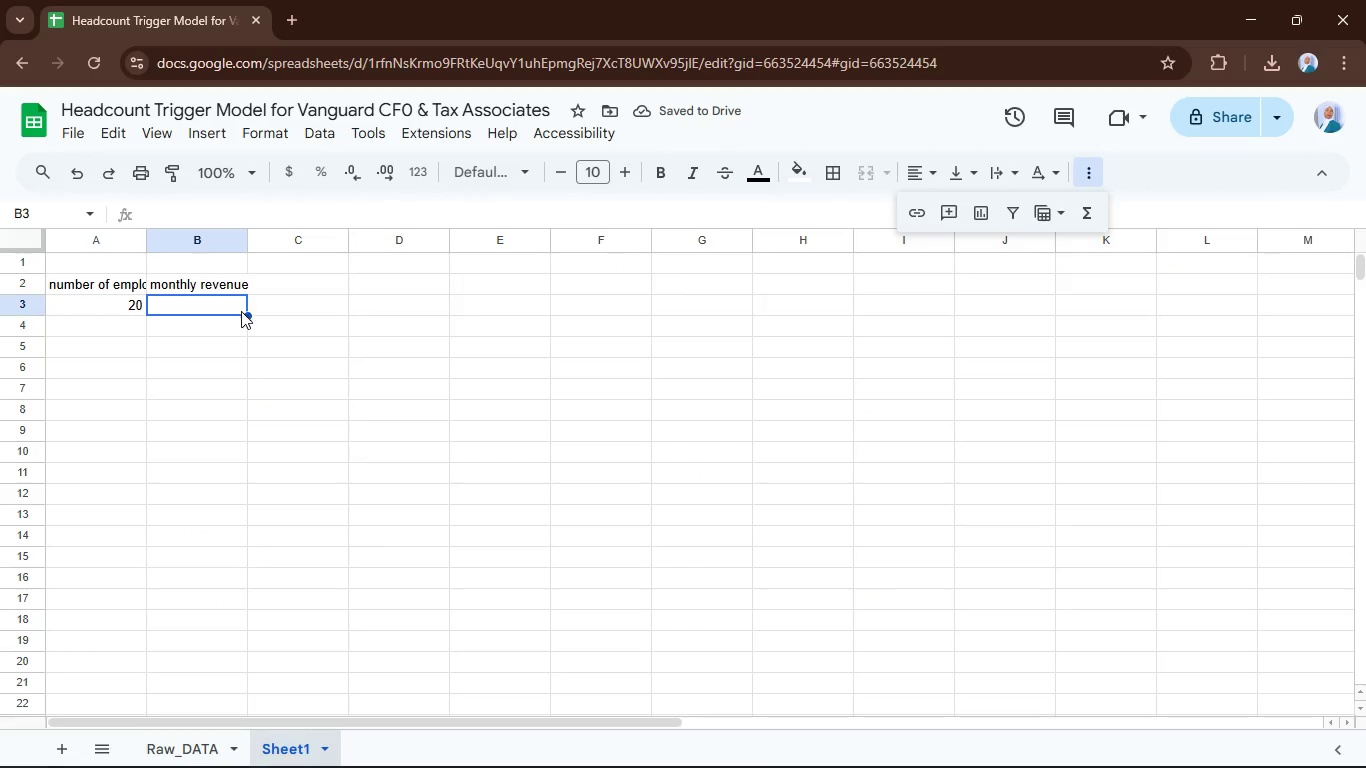 
key(Equal)
 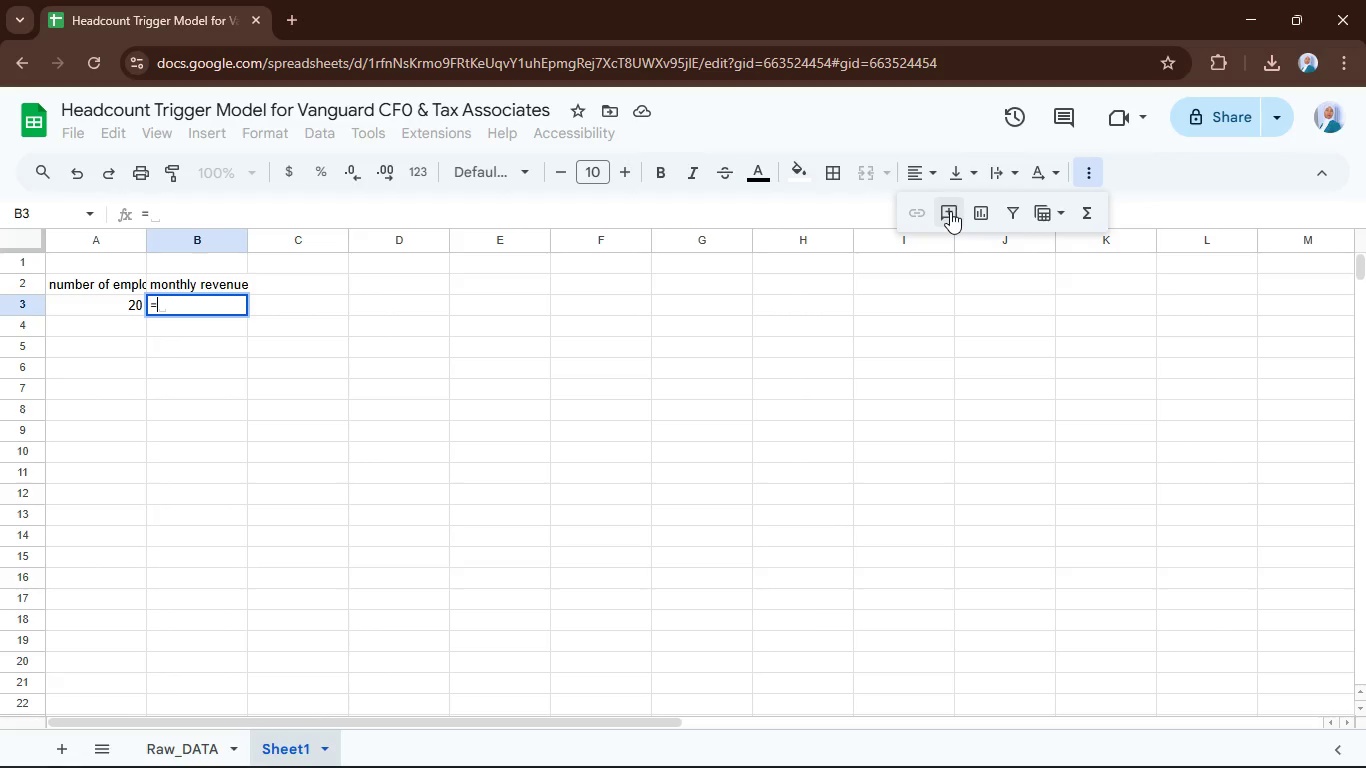 
type(sum)
 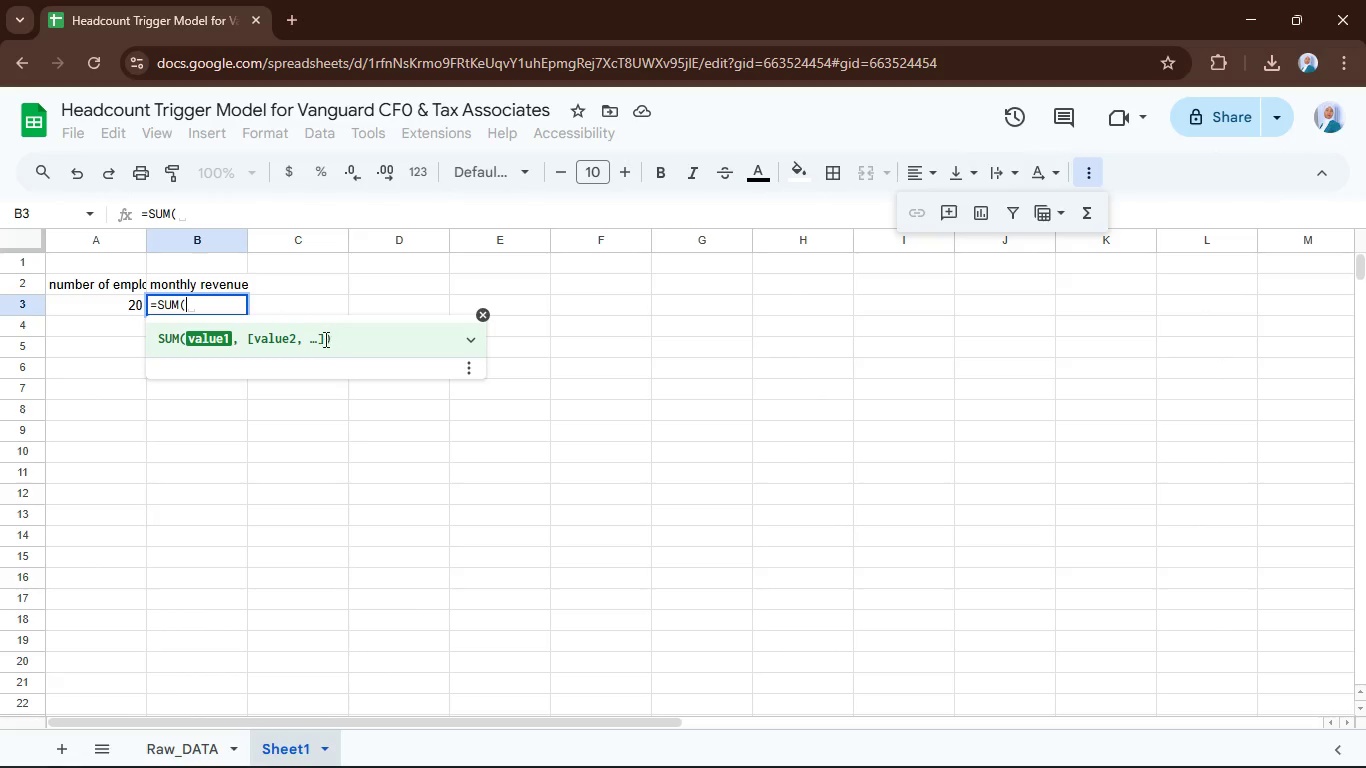 
left_click([198, 743])
 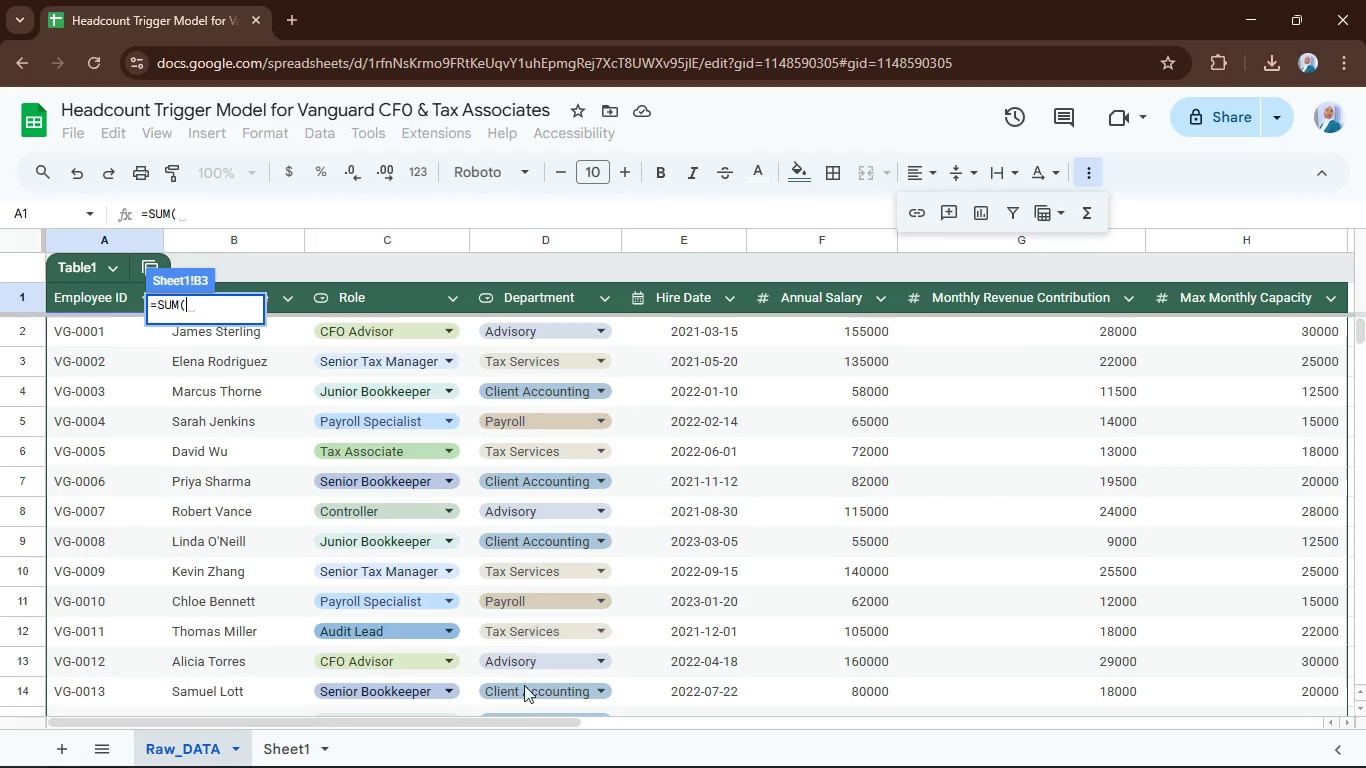 
left_click_drag(start_coordinate=[532, 721], to_coordinate=[718, 731])
 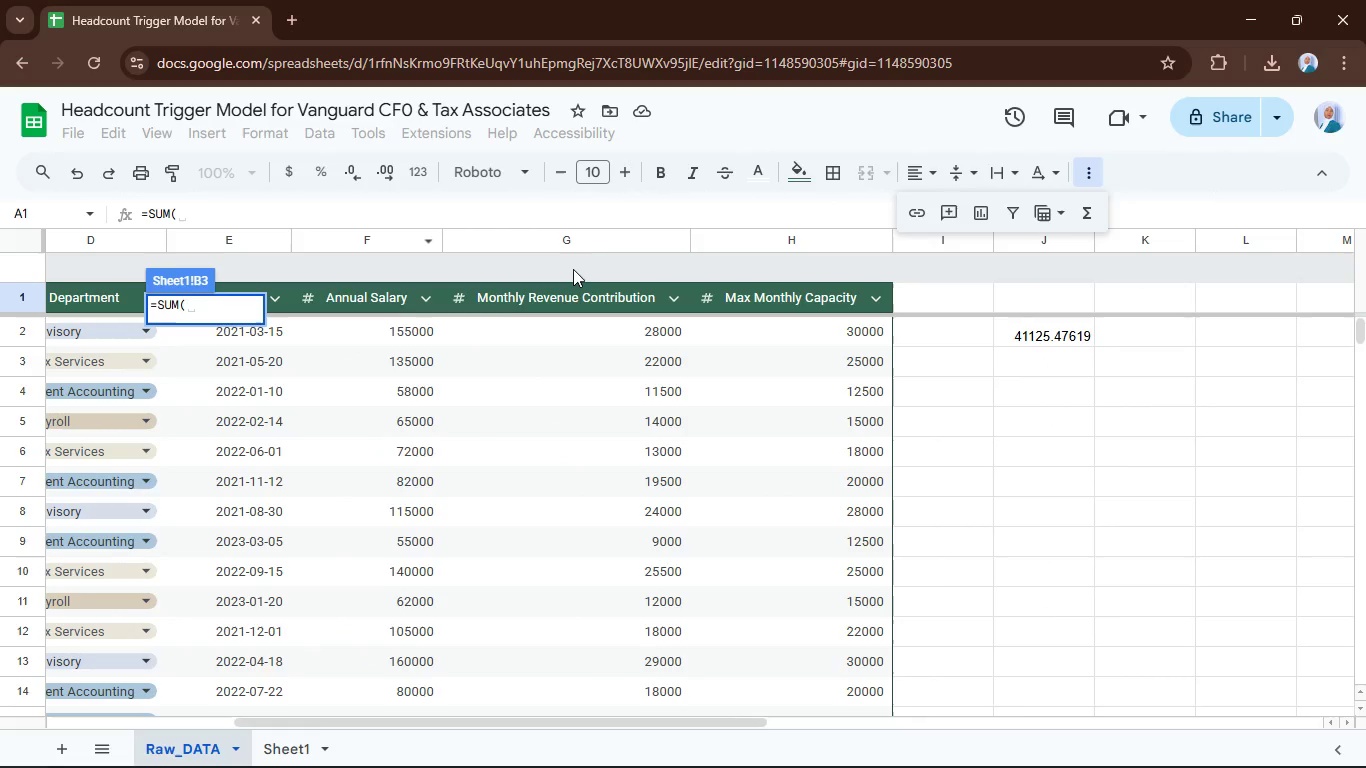 
left_click([580, 234])
 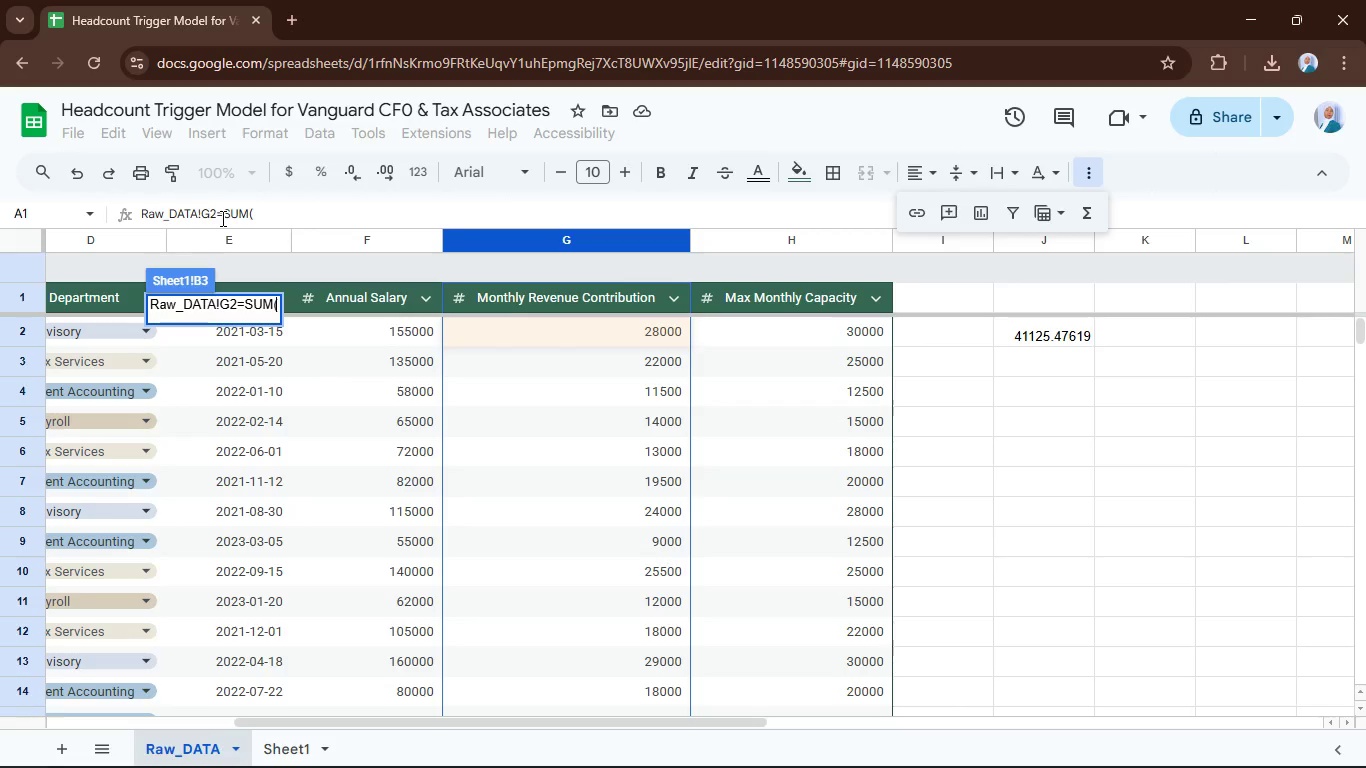 
left_click_drag(start_coordinate=[214, 214], to_coordinate=[118, 210])
 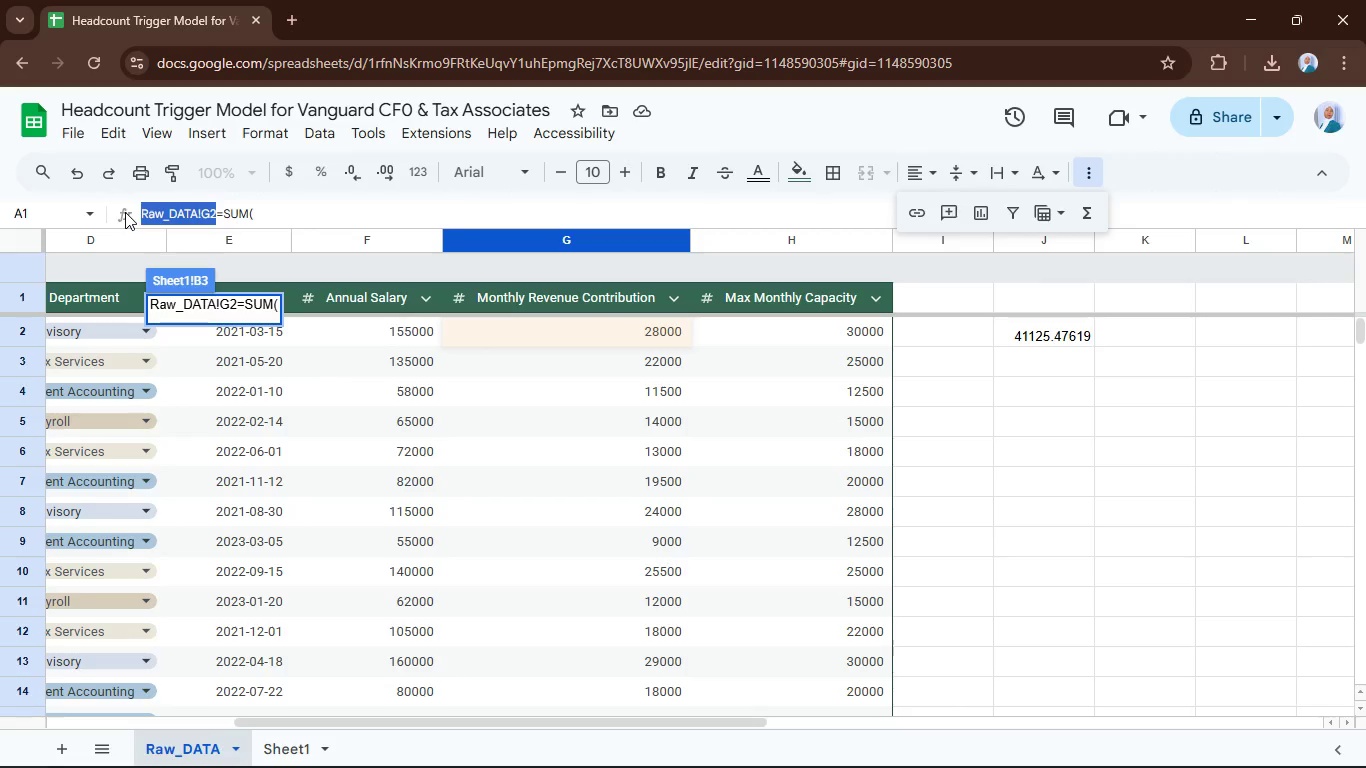 
key(Backspace)
 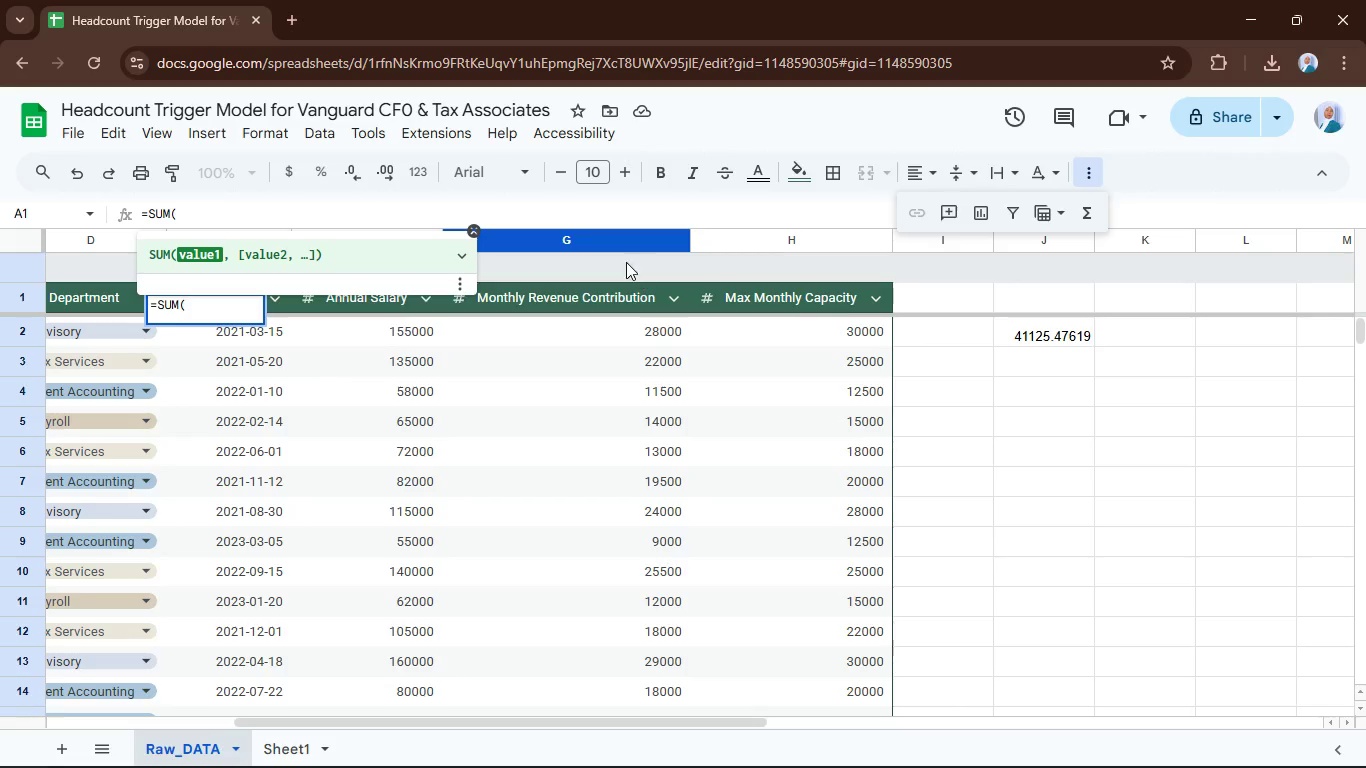 
double_click([619, 241])
 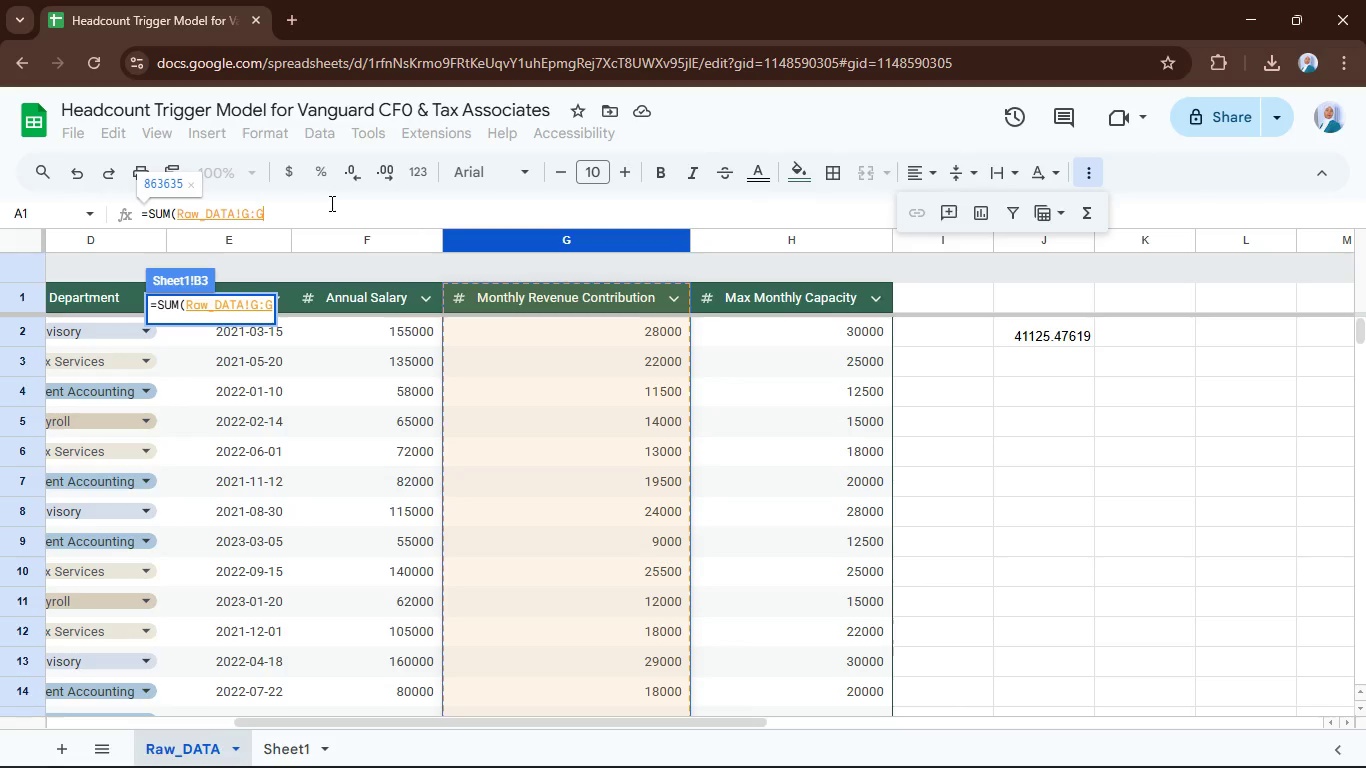 
key(Shift+0)
 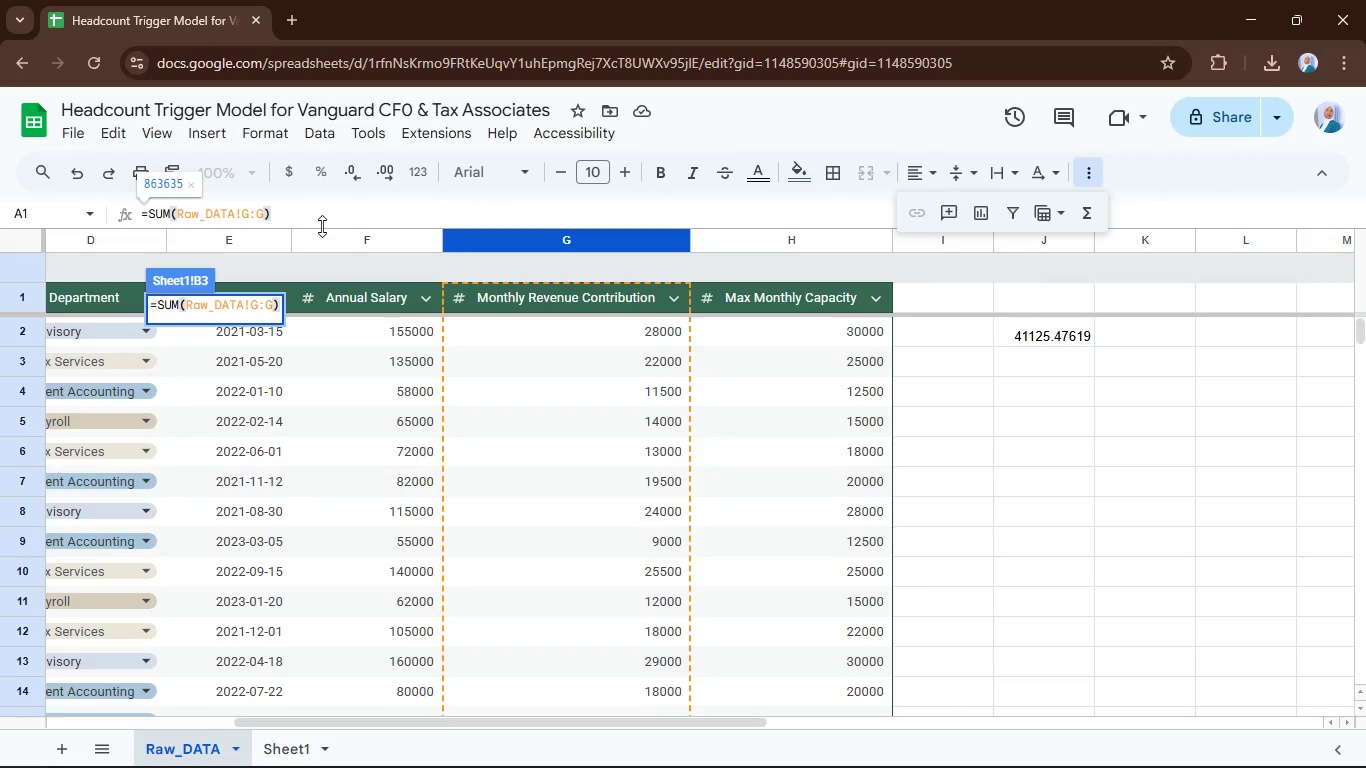 
right_click([322, 225])
 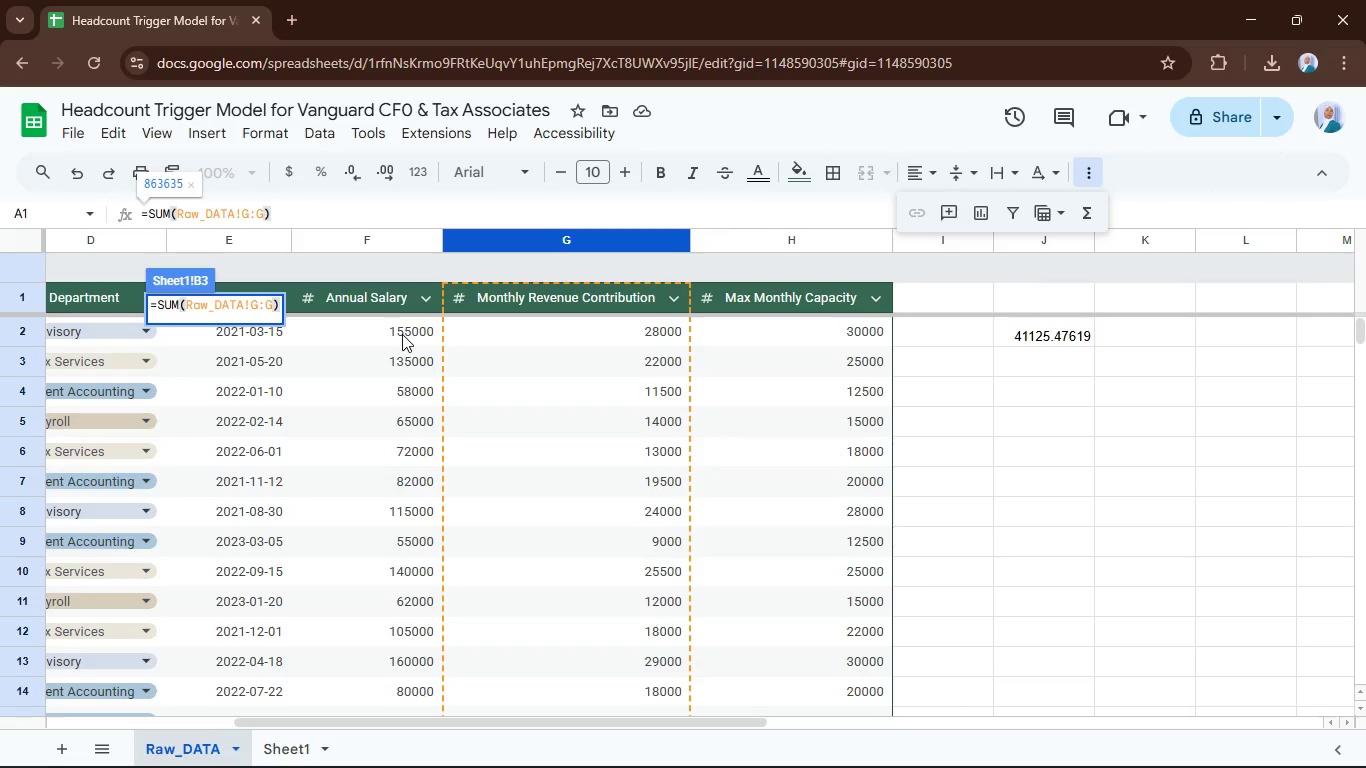 
key(Enter)
 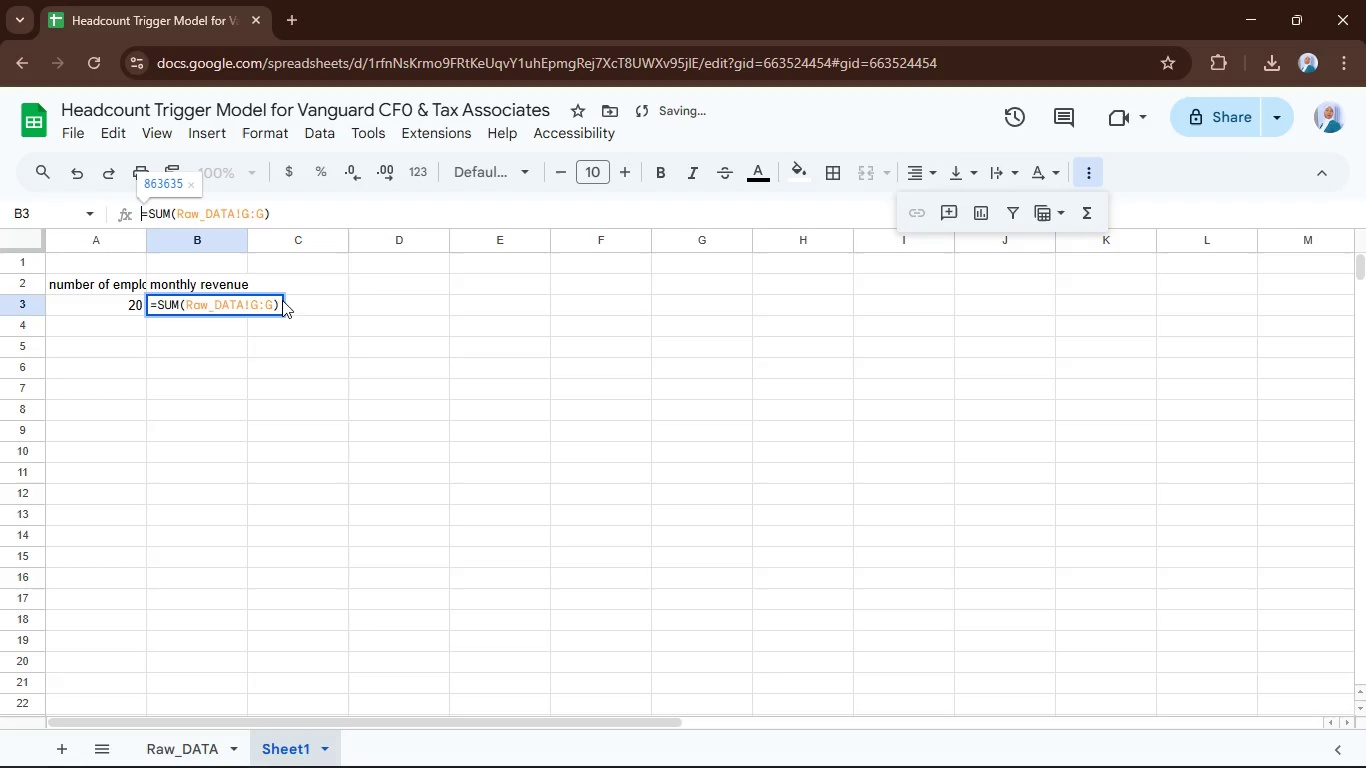 
wait(5.81)
 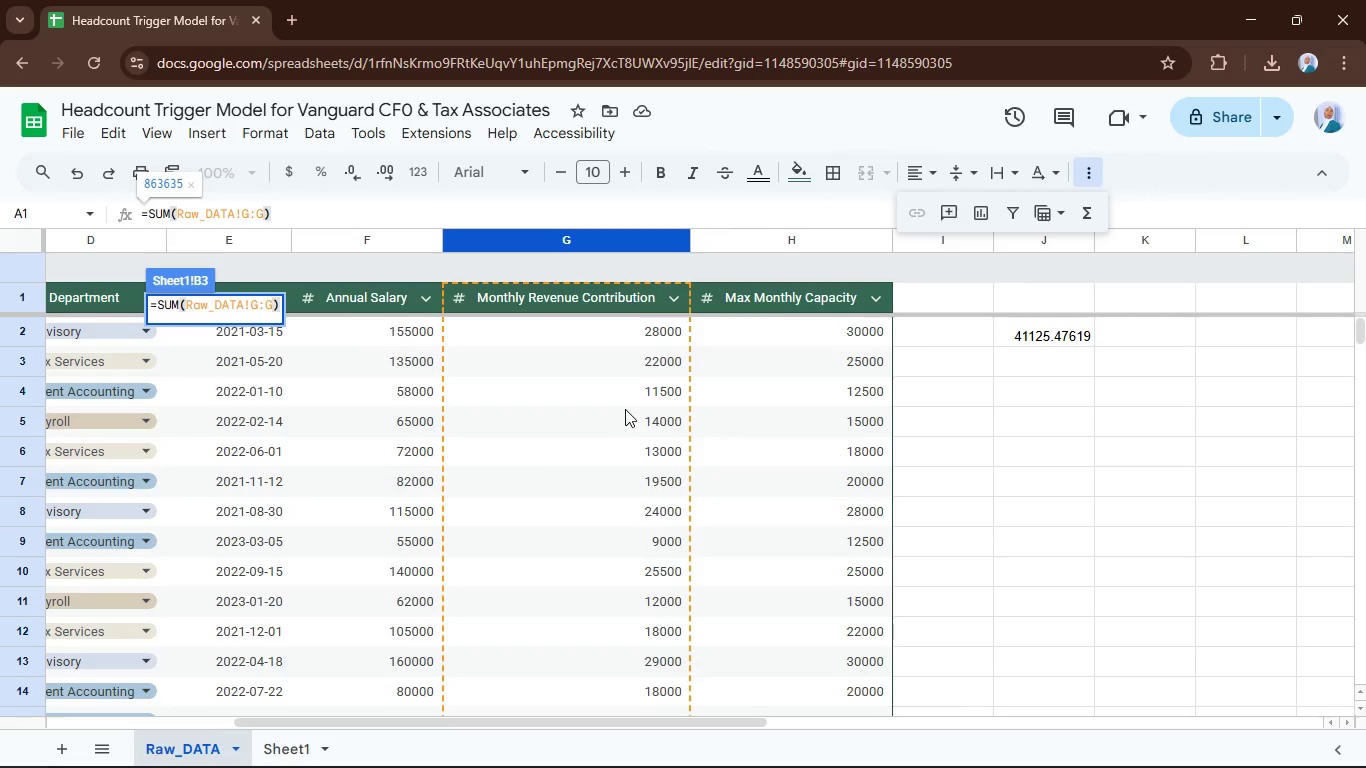 
left_click([311, 208])
 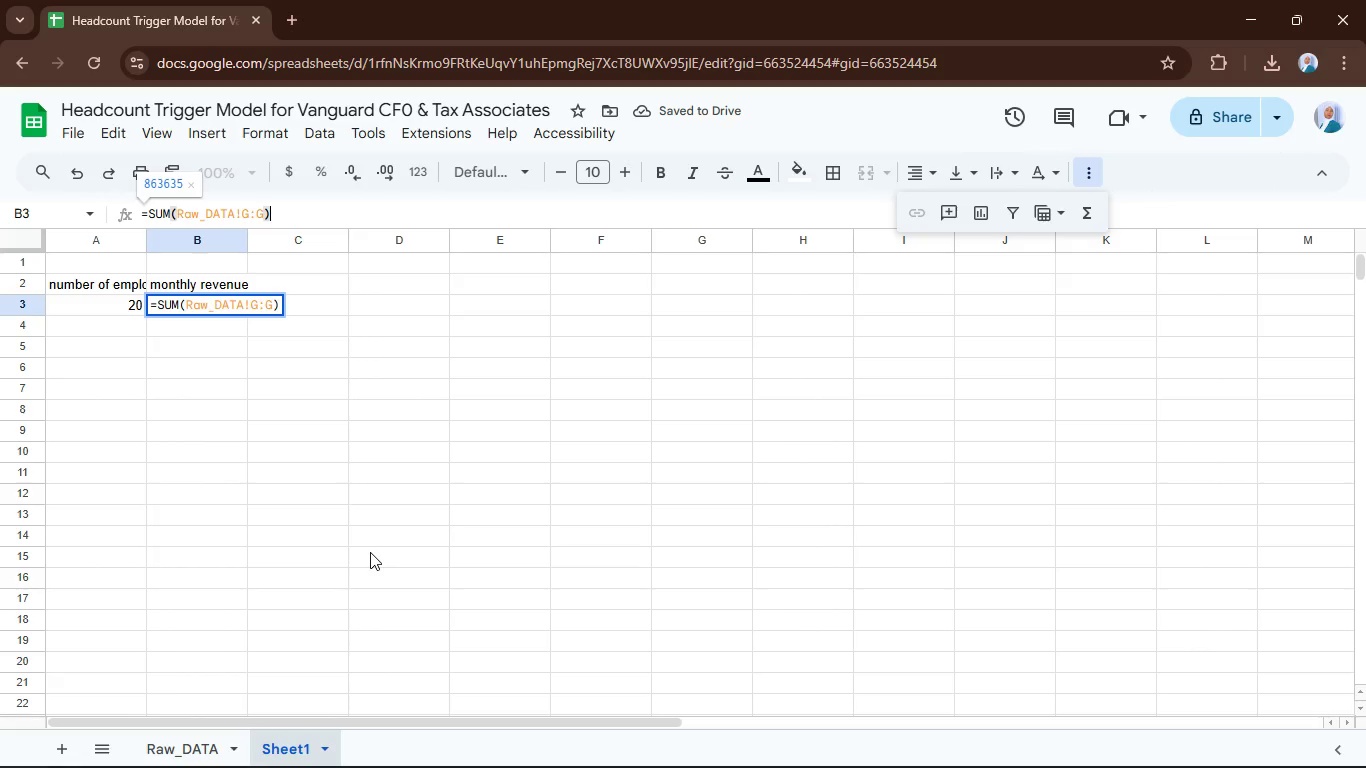 
key(Backslash)
 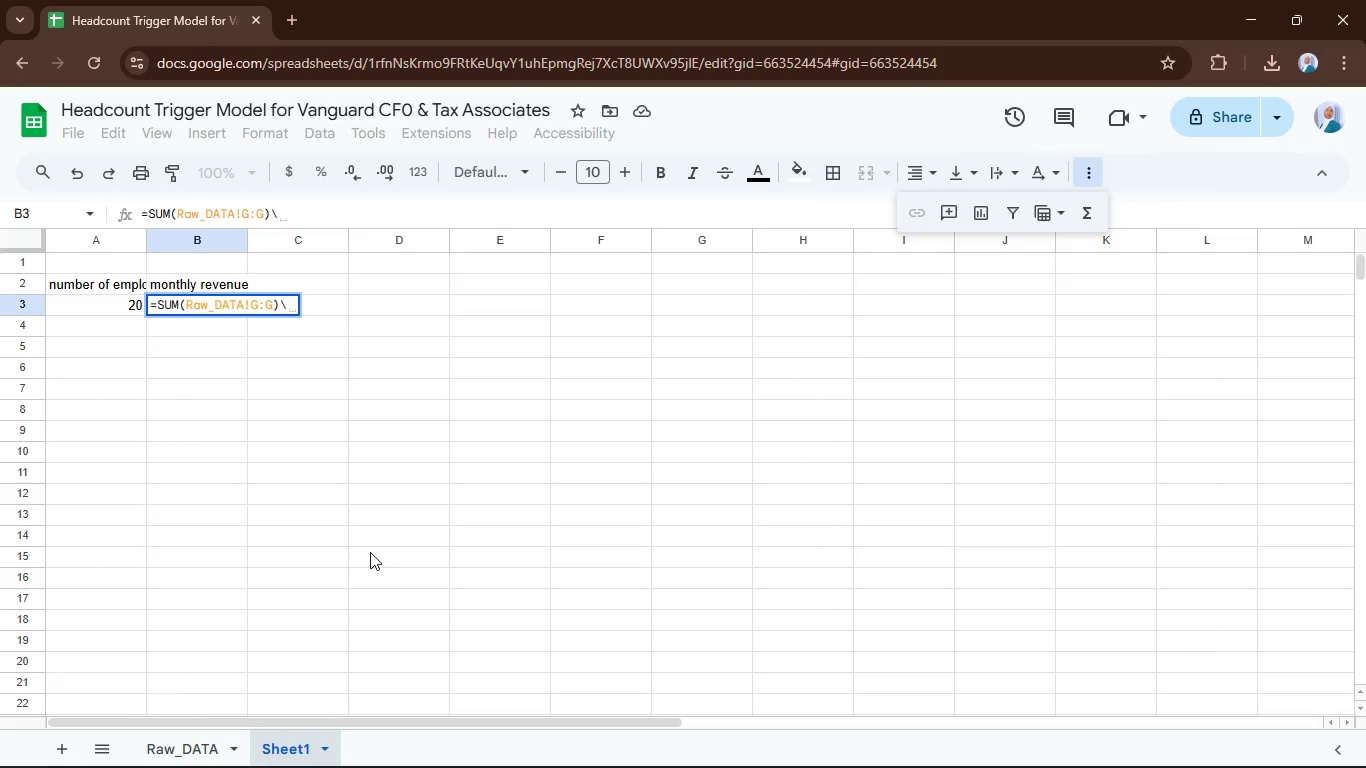 
key(Backspace)
 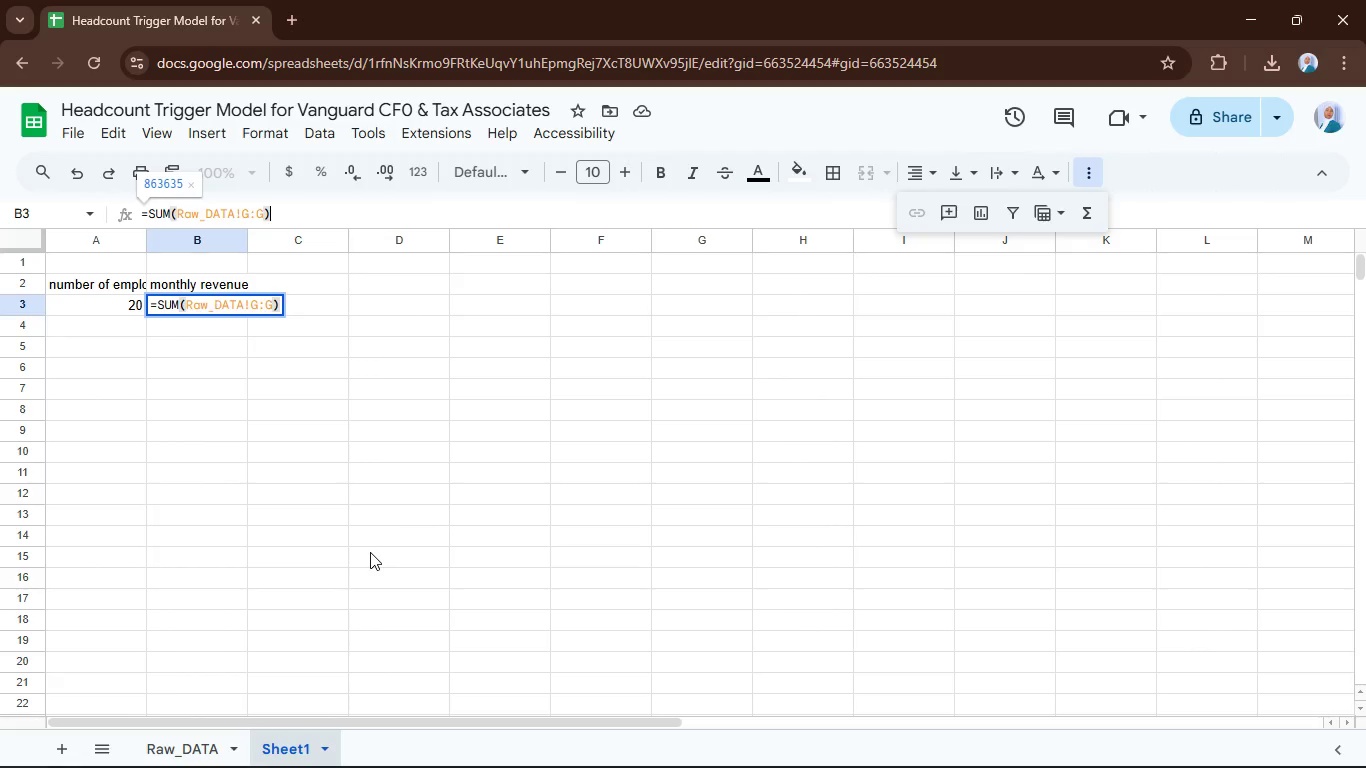 
key(Enter)
 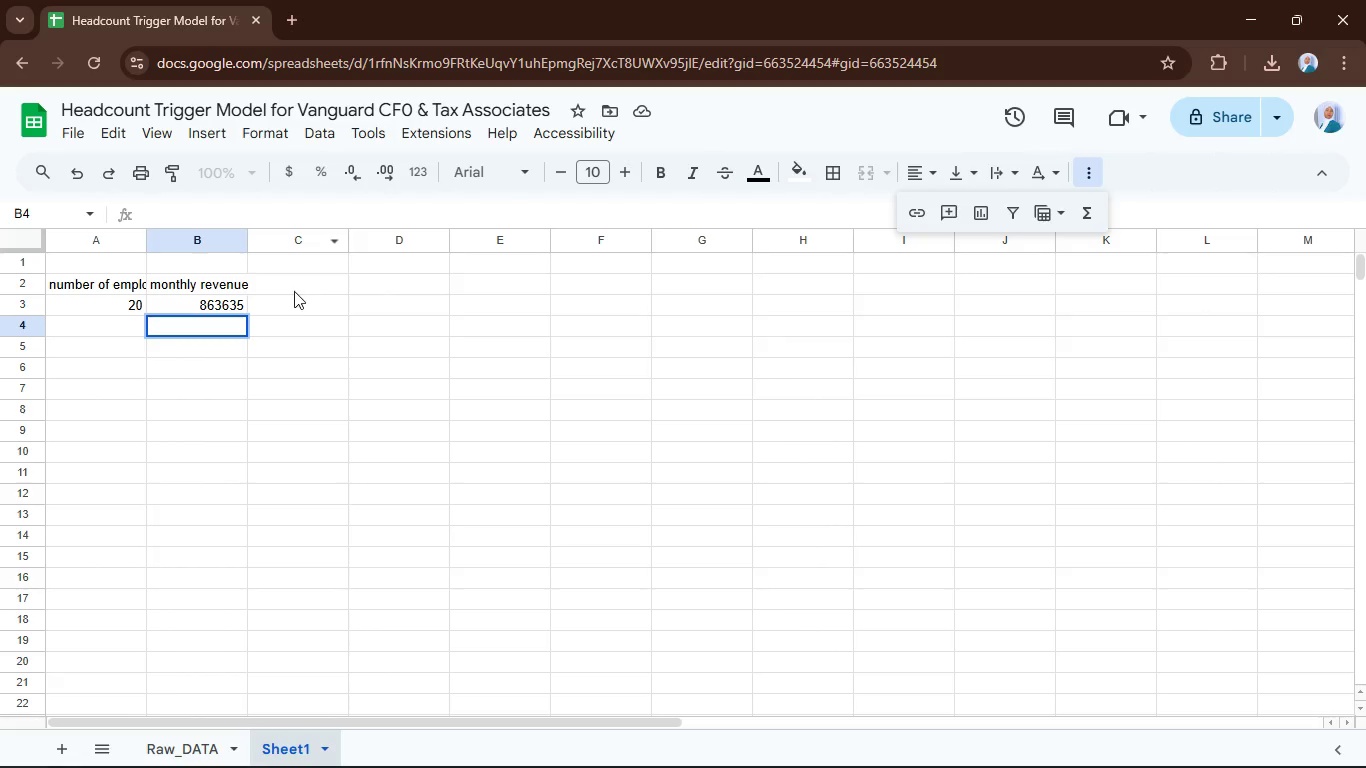 
double_click([291, 301])
 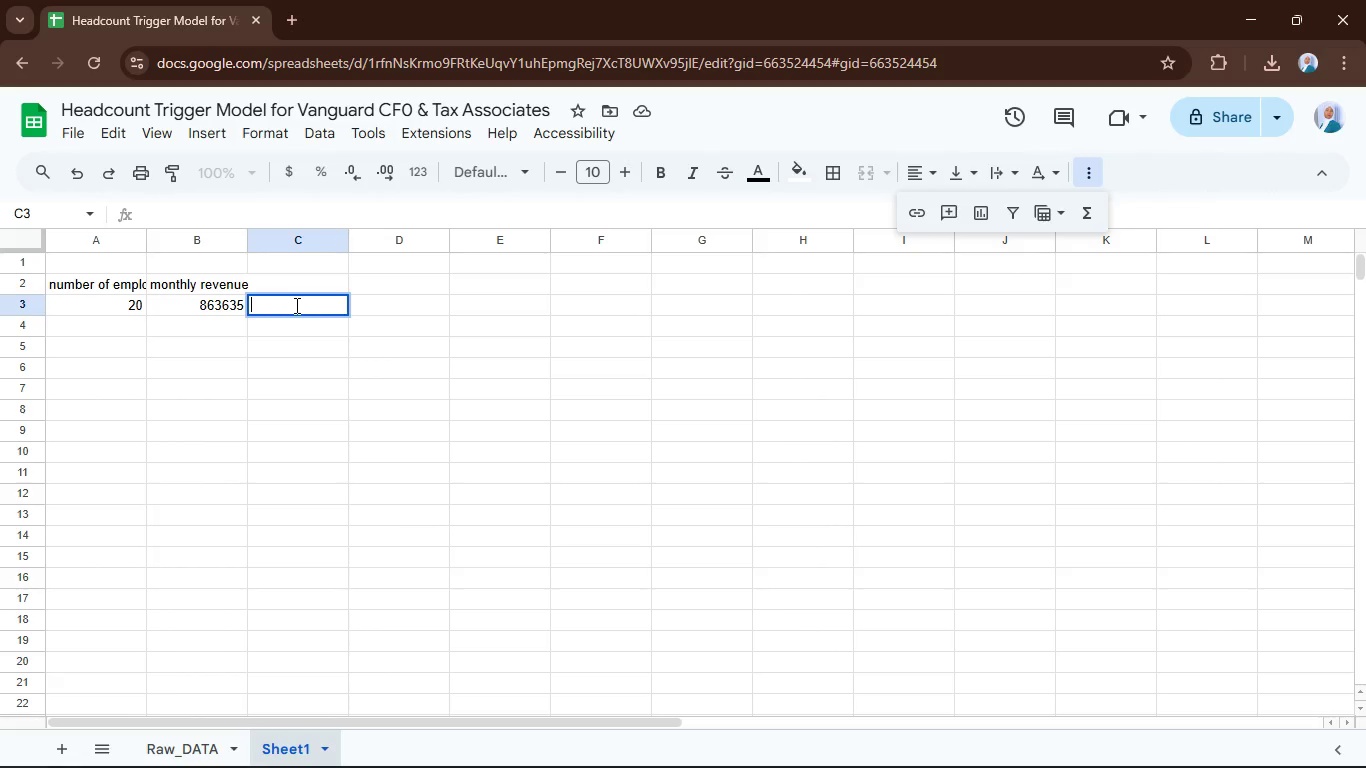 
key(Equal)
 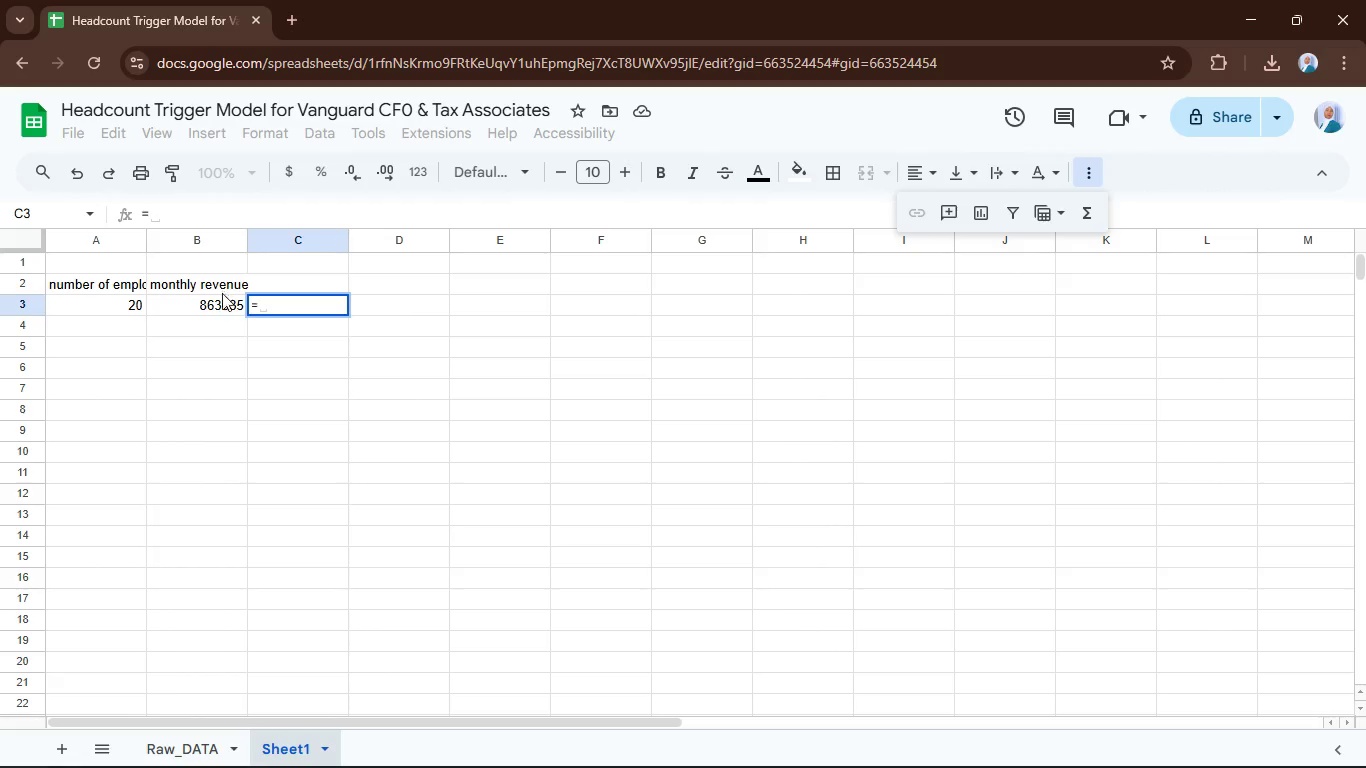 
left_click([221, 299])
 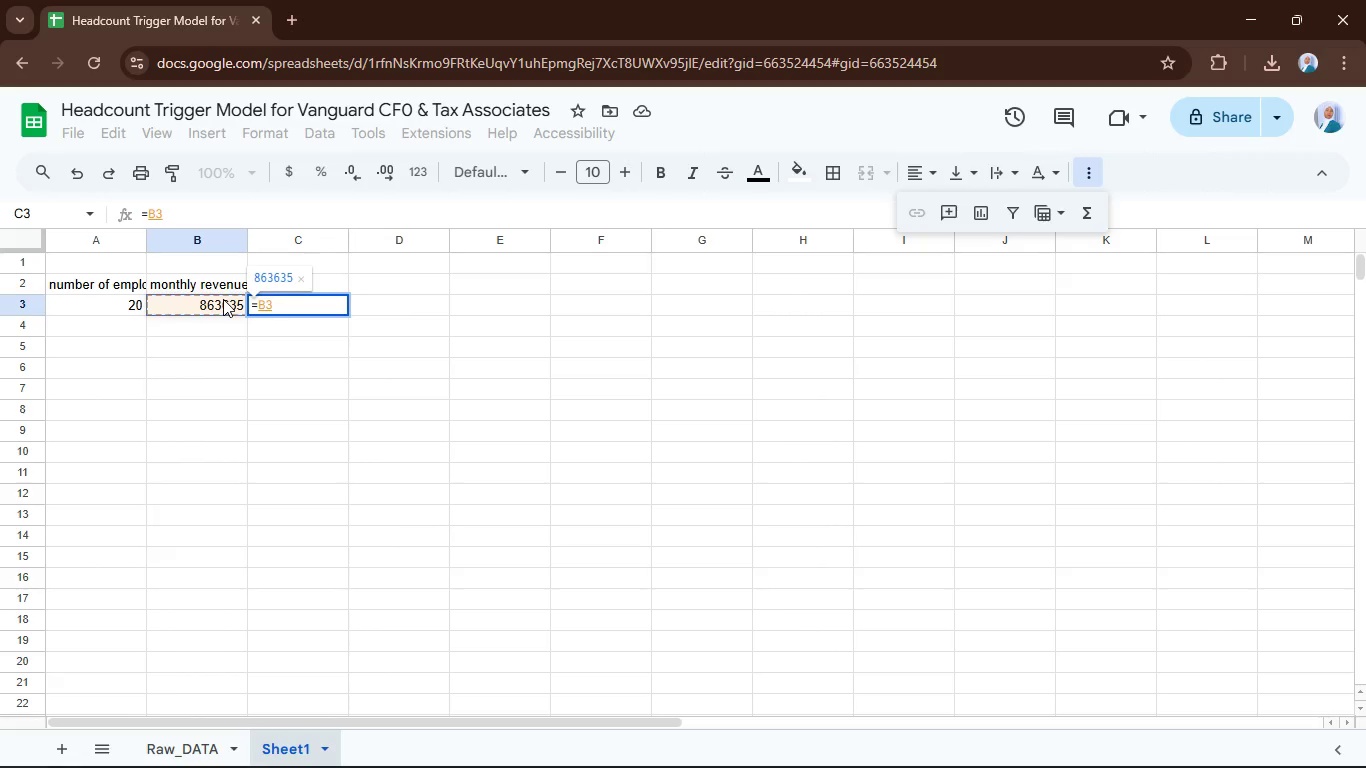 
key(Slash)
 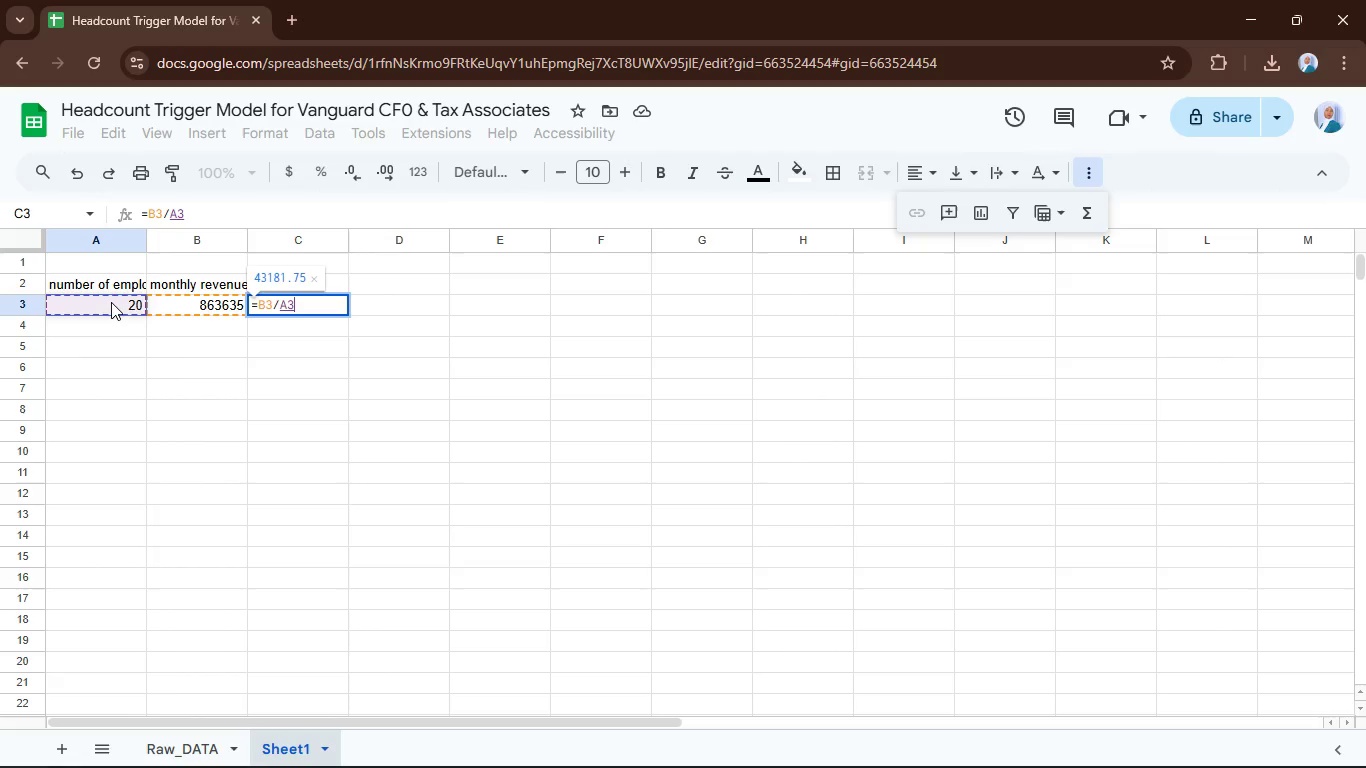 
key(Enter)